 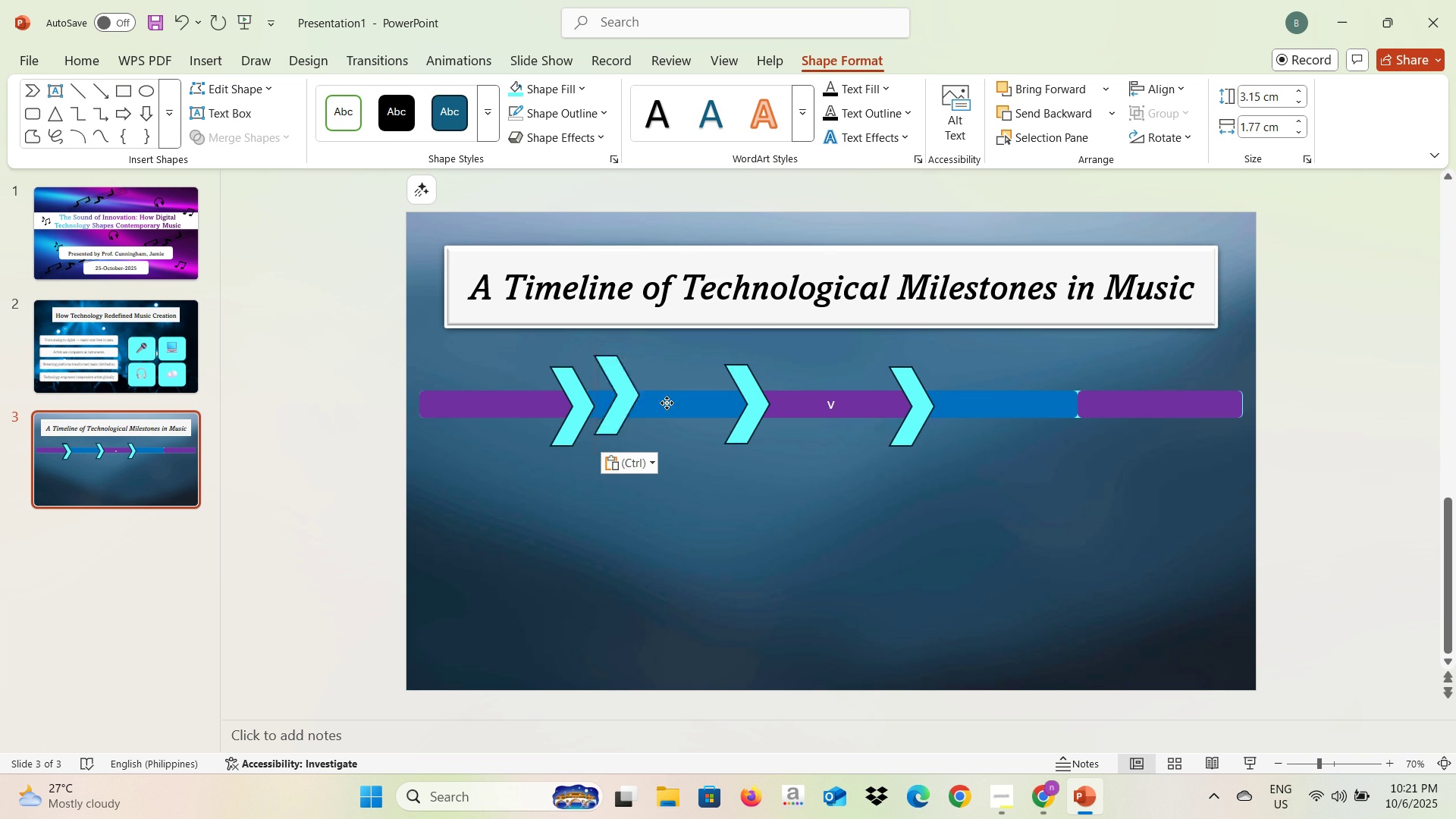 
left_click([527, 405])
 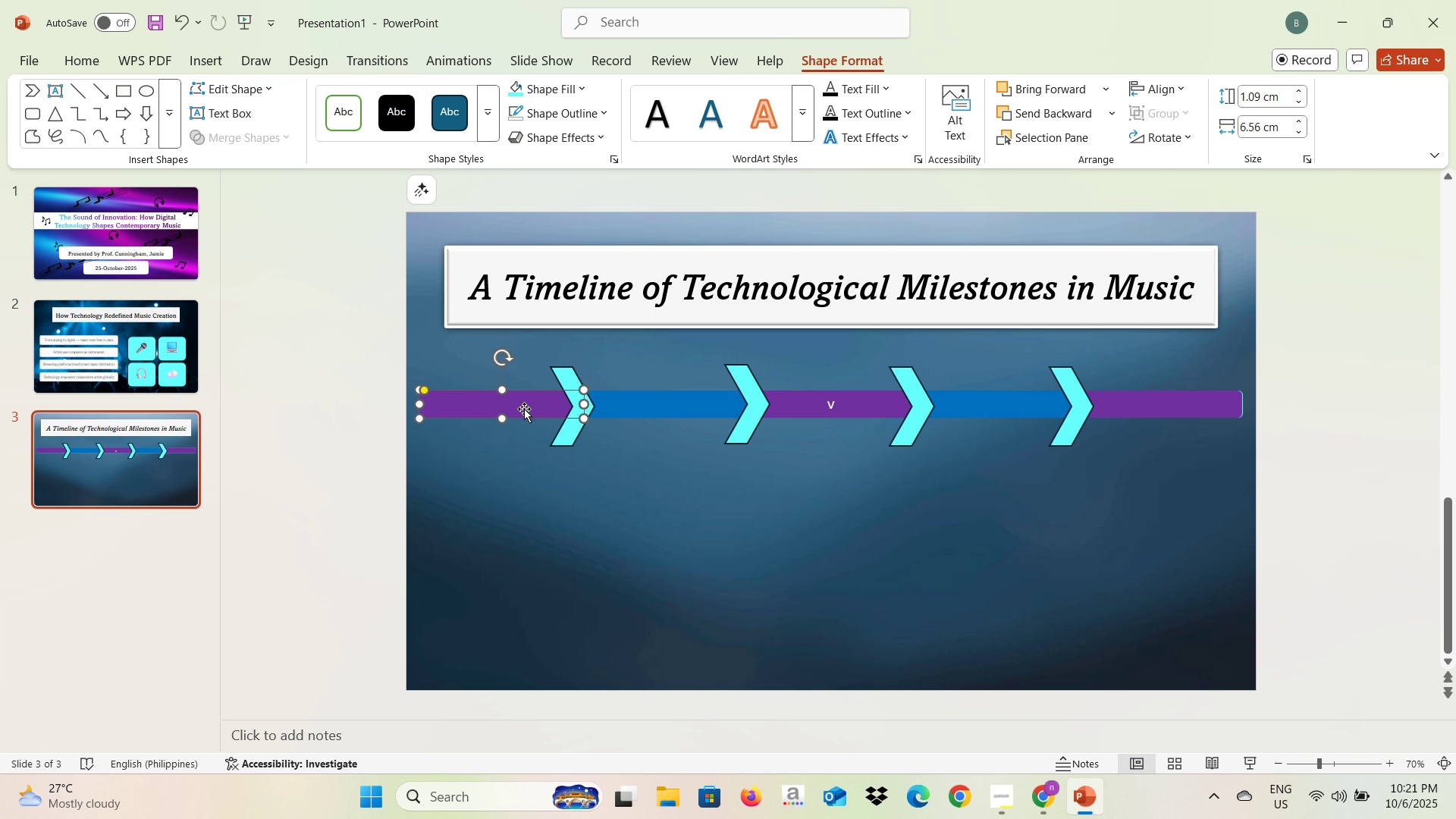 
left_click([626, 498])
 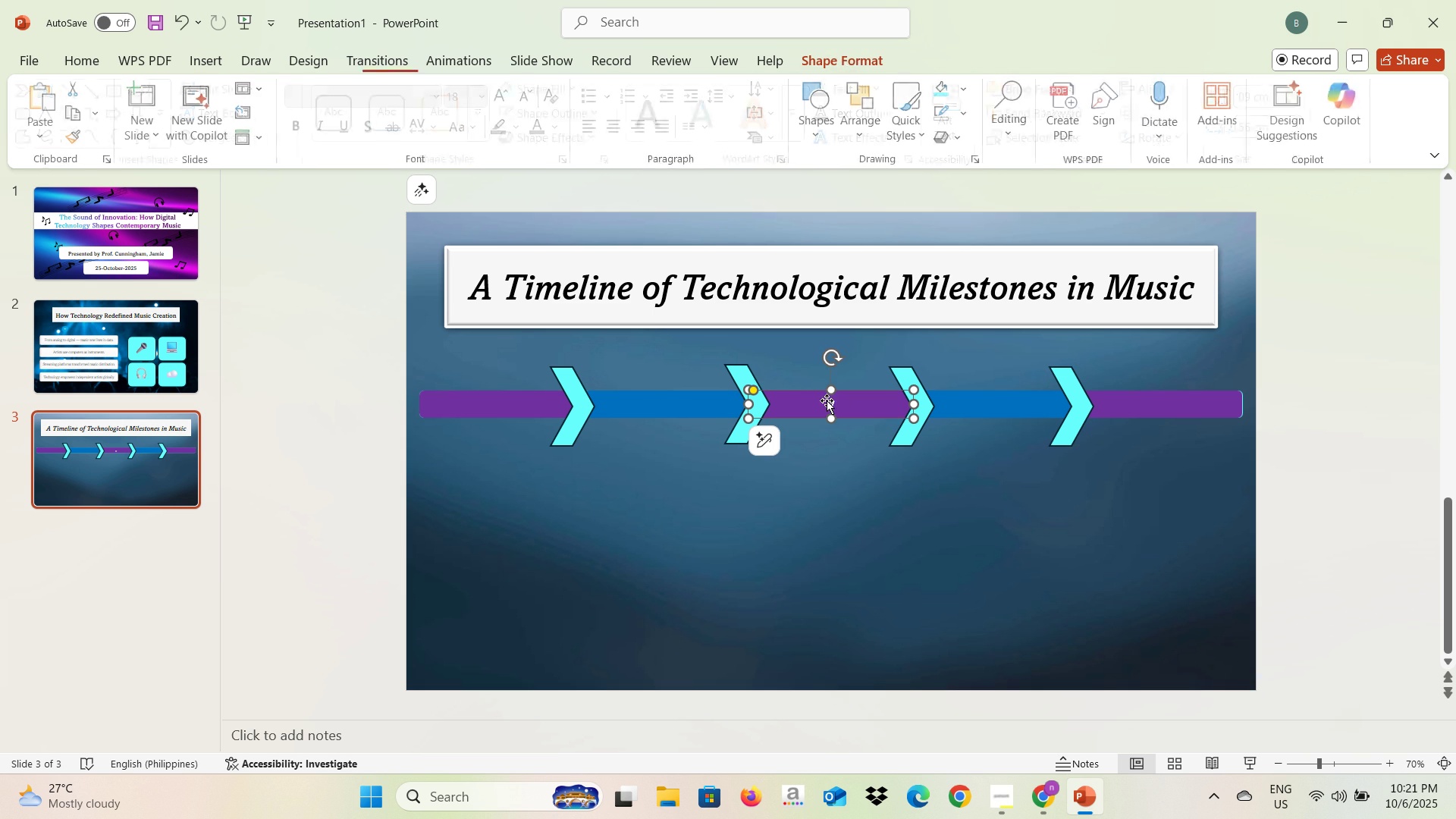 
double_click([827, 400])
 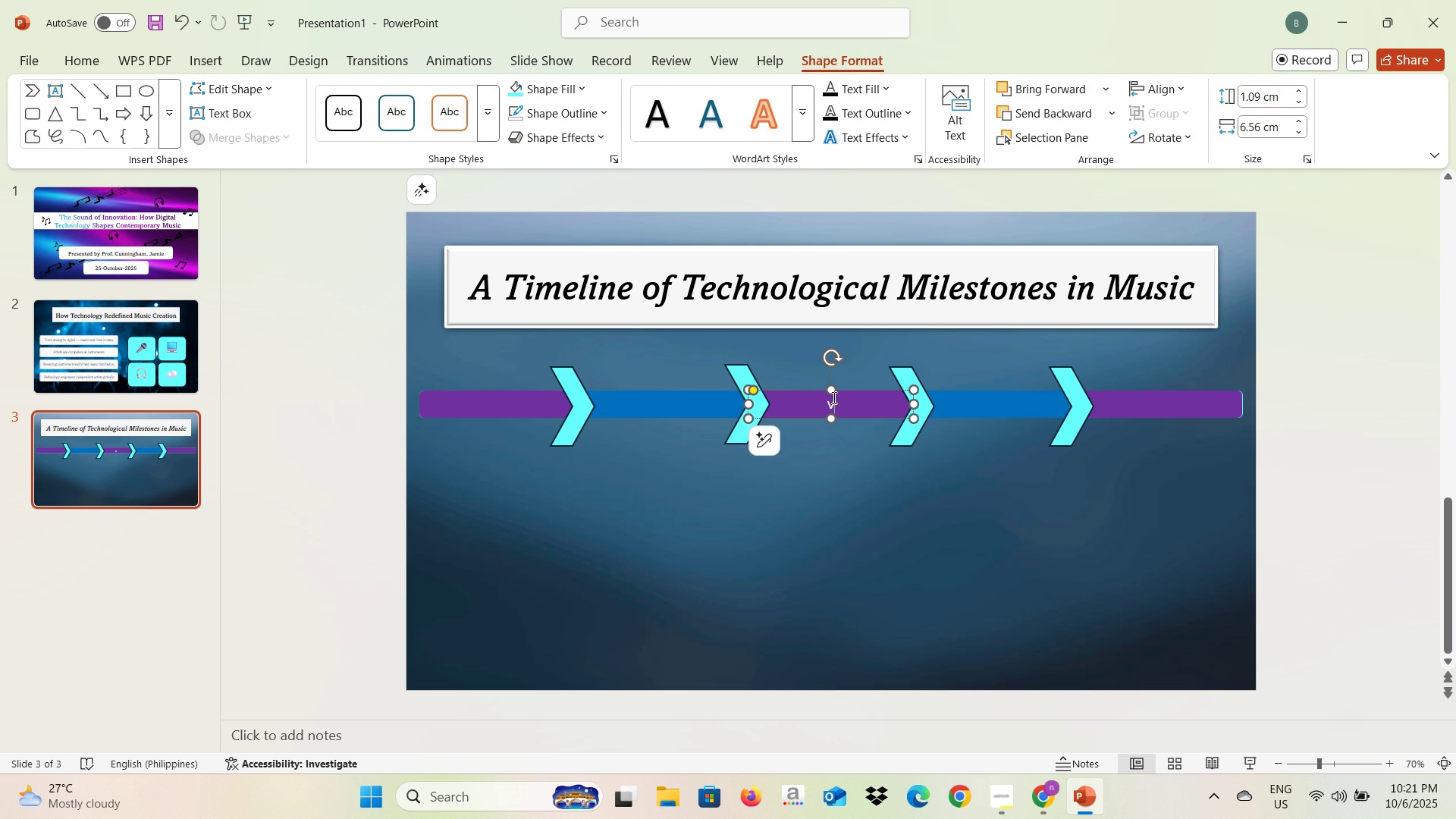 
left_click([833, 397])
 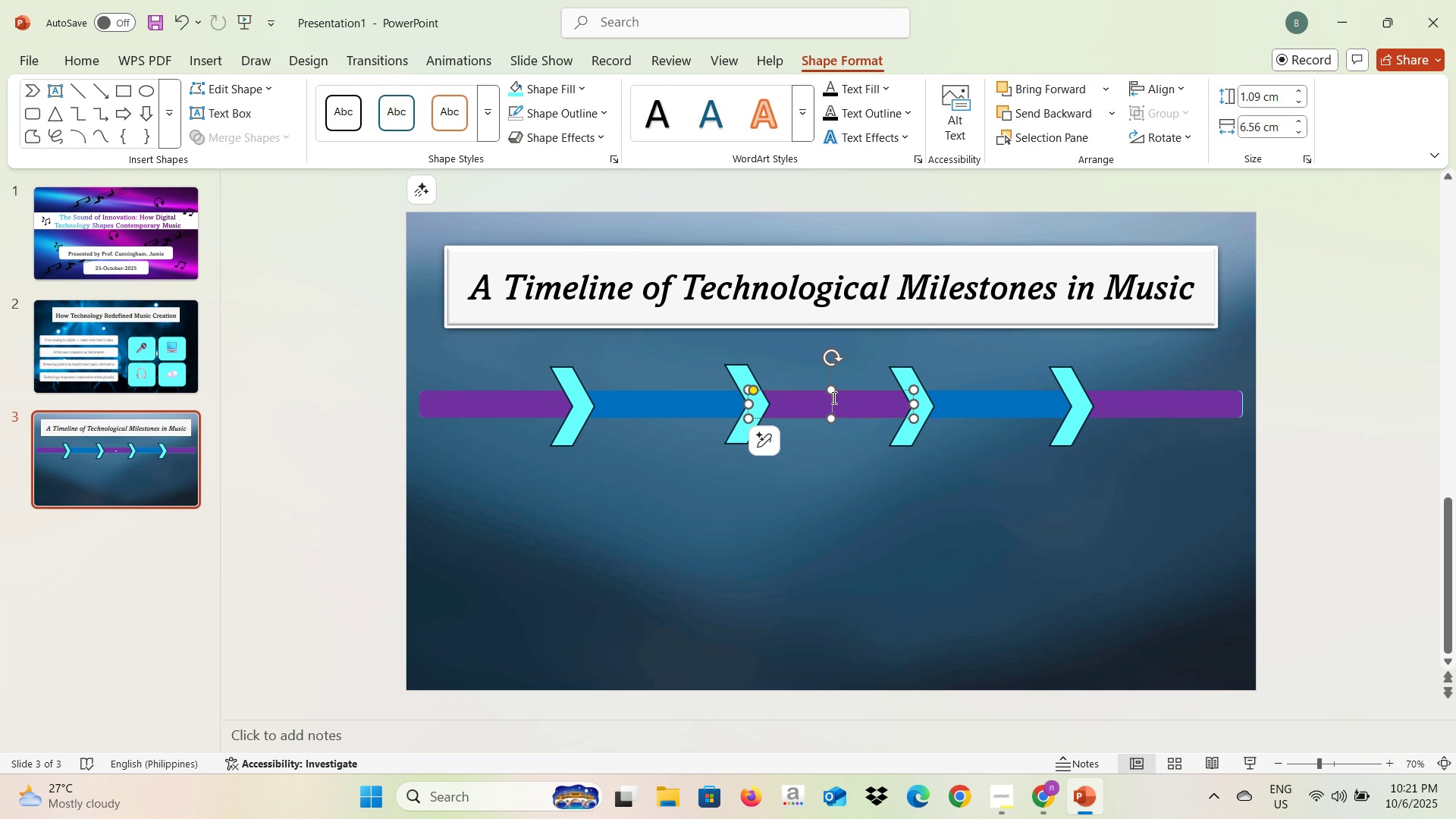 
key(Backspace)
 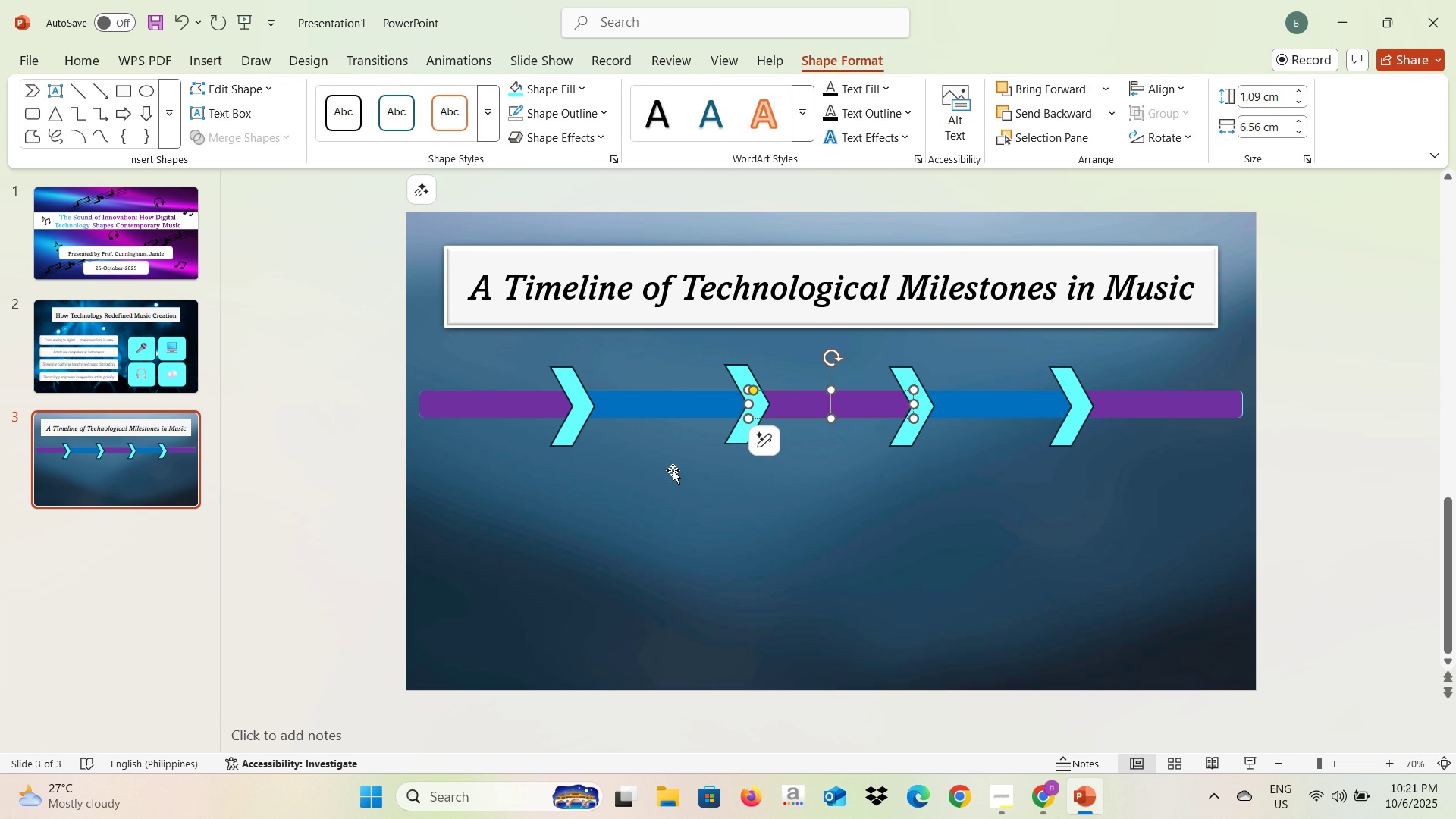 
left_click([672, 470])
 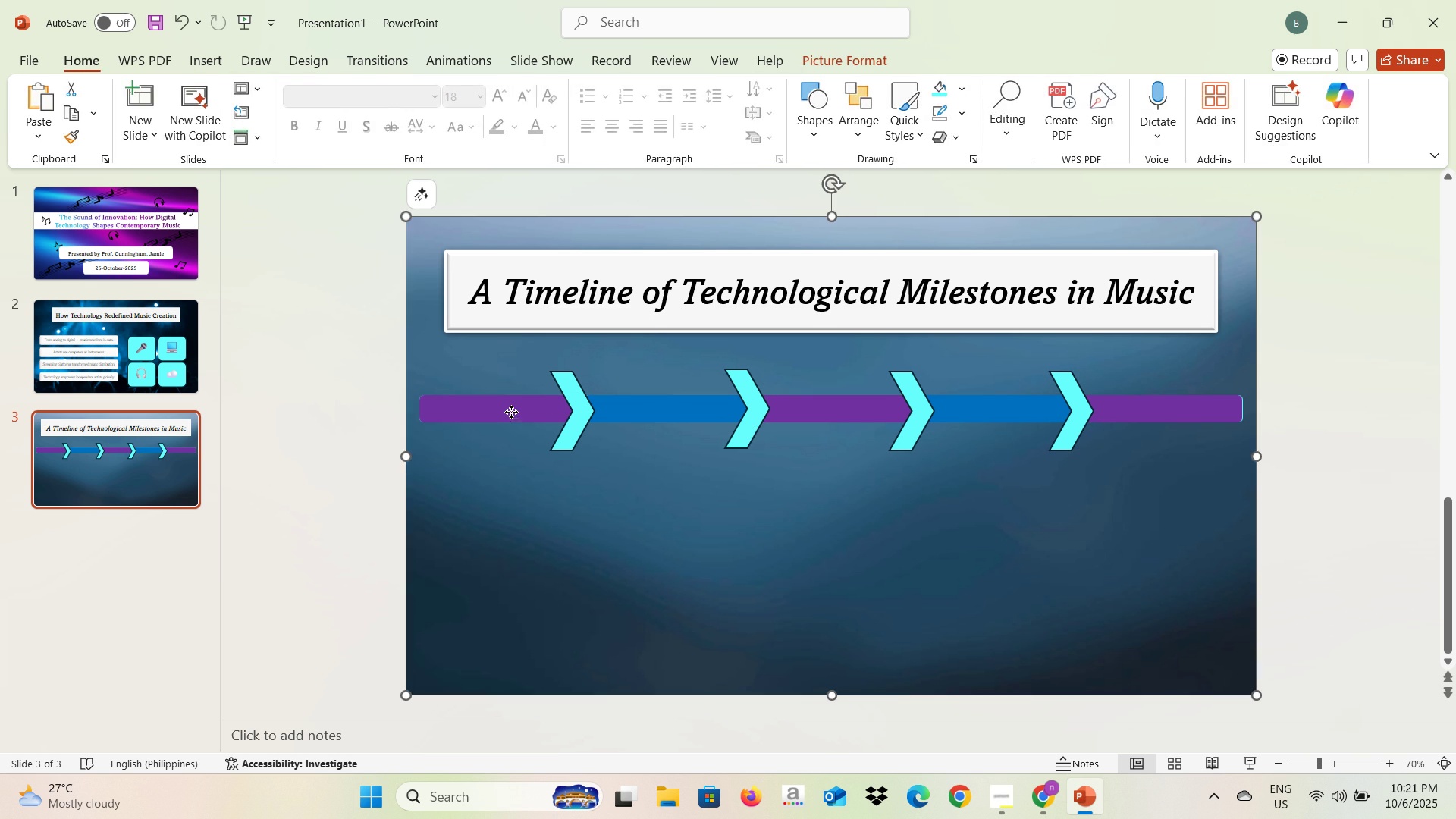 
left_click([511, 412])
 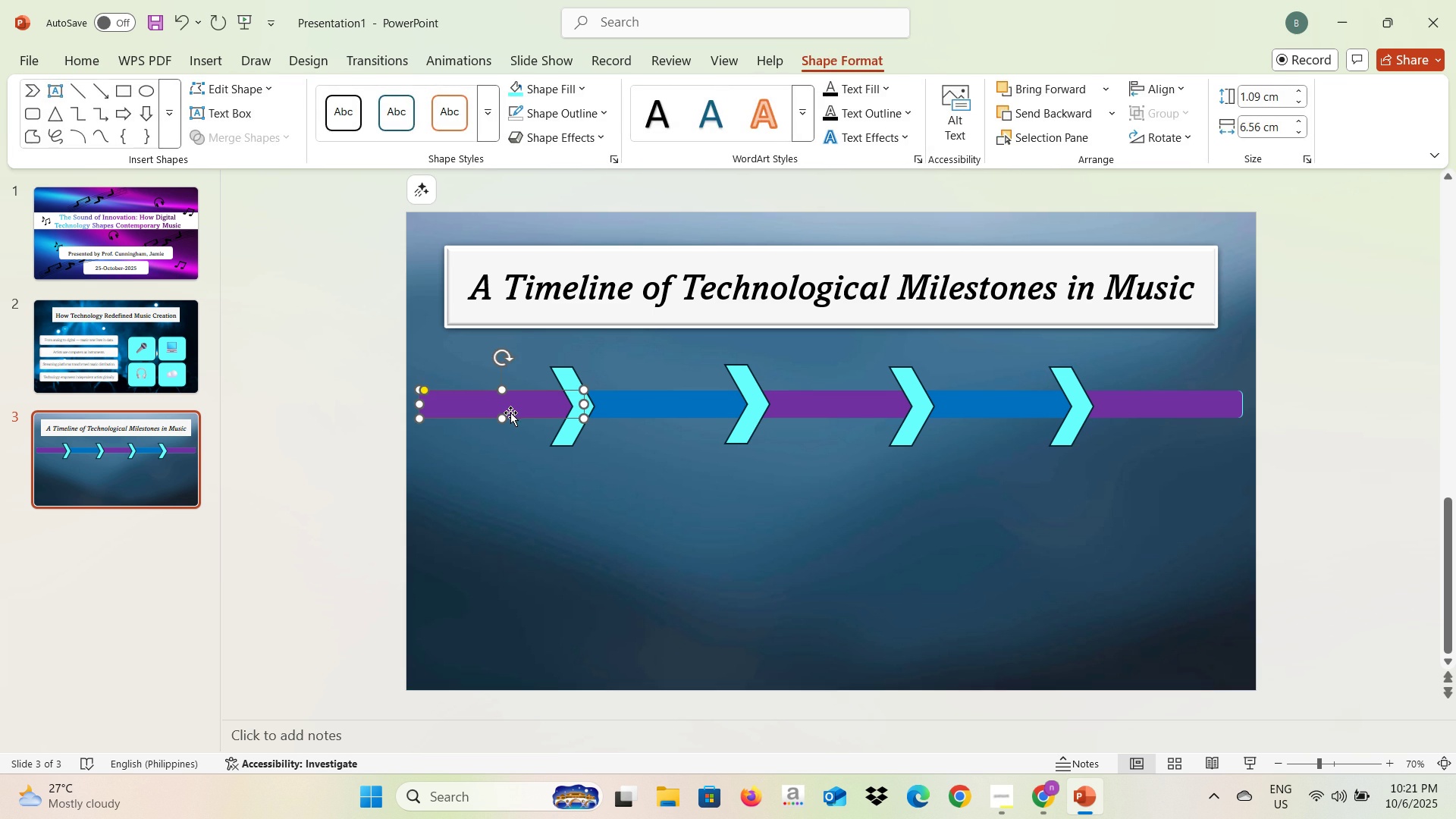 
key(Alt+AltLeft)
 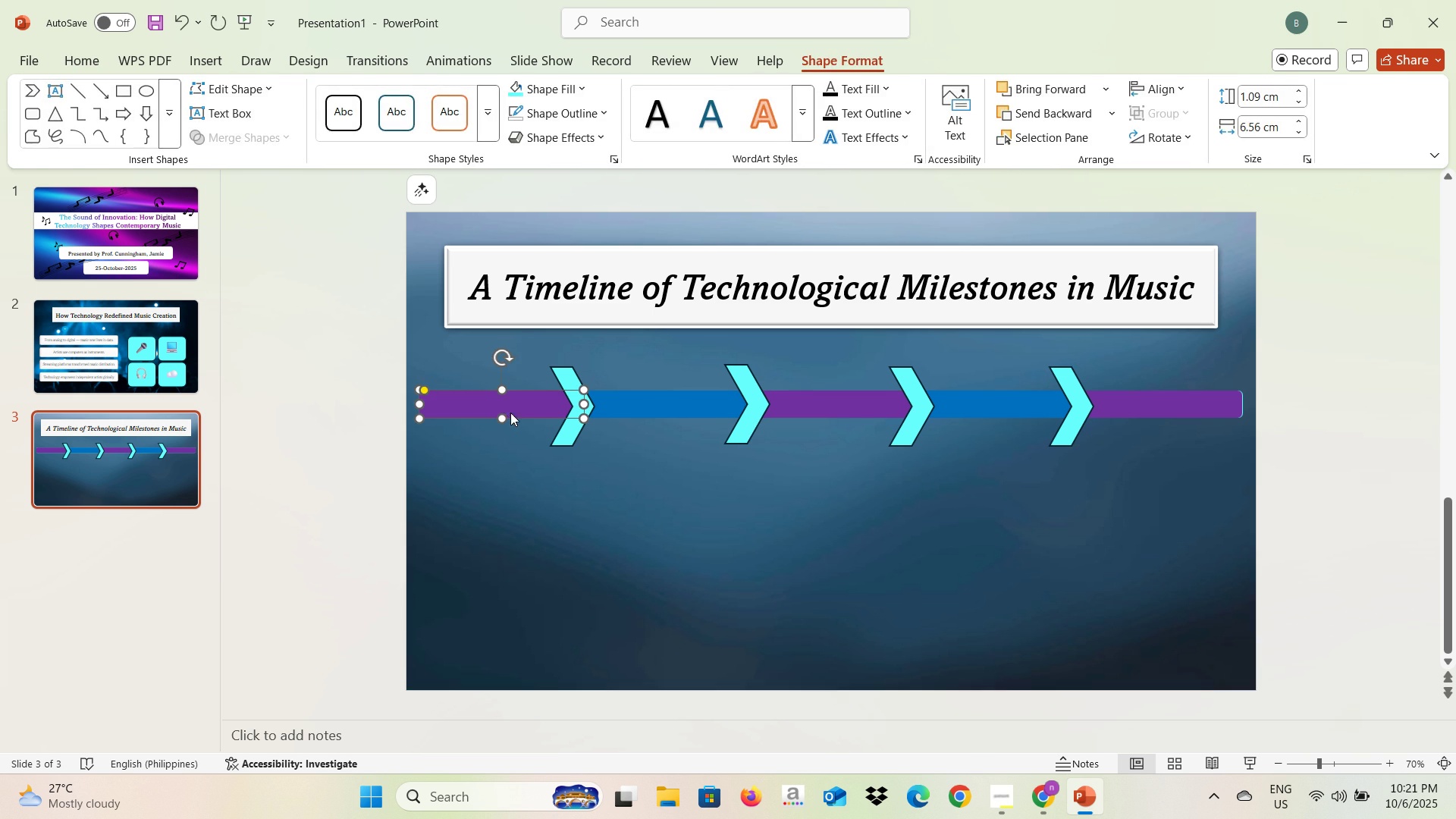 
key(Alt+Tab)
 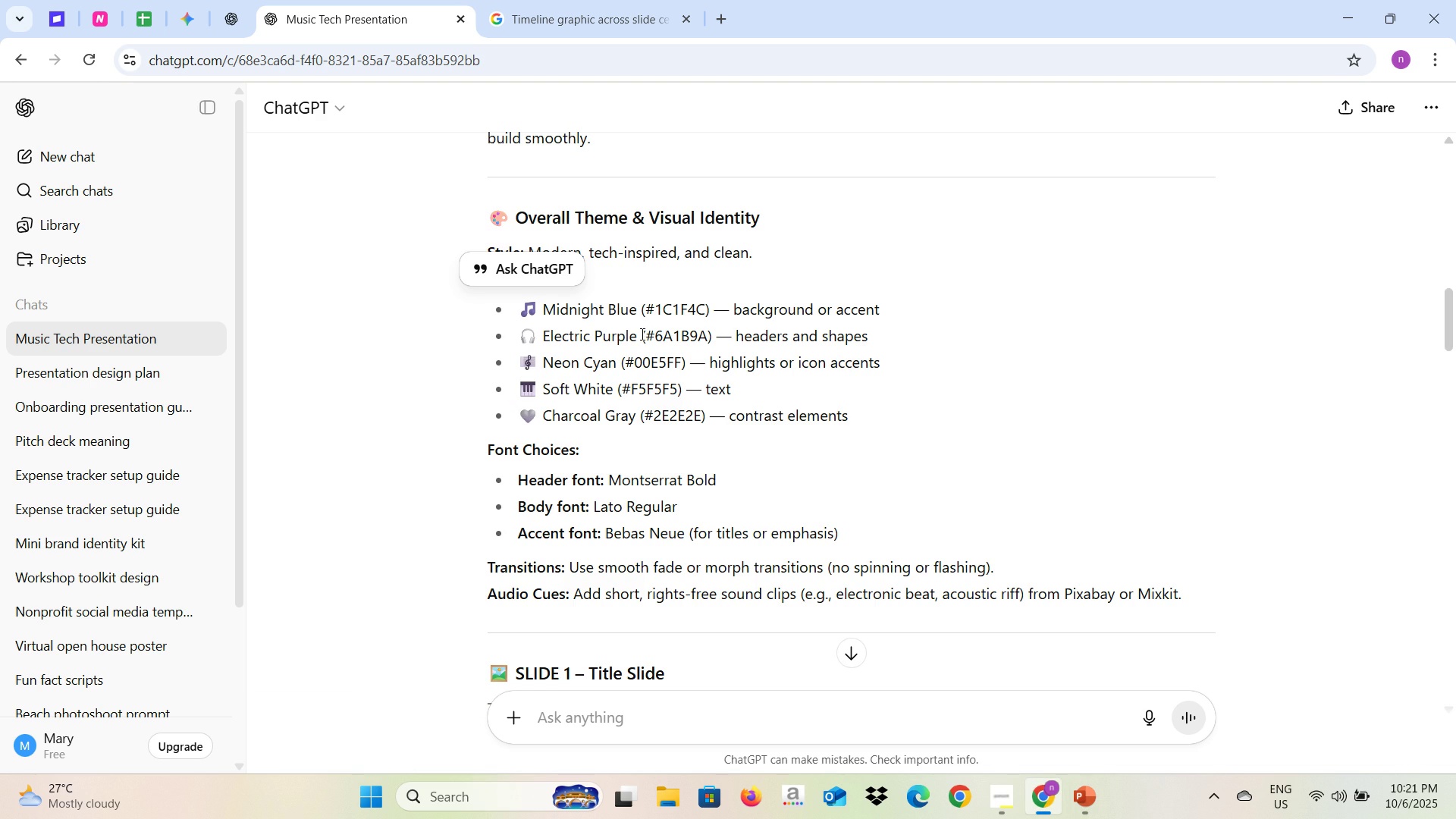 
scroll: coordinate [703, 482], scroll_direction: down, amount: 12.0